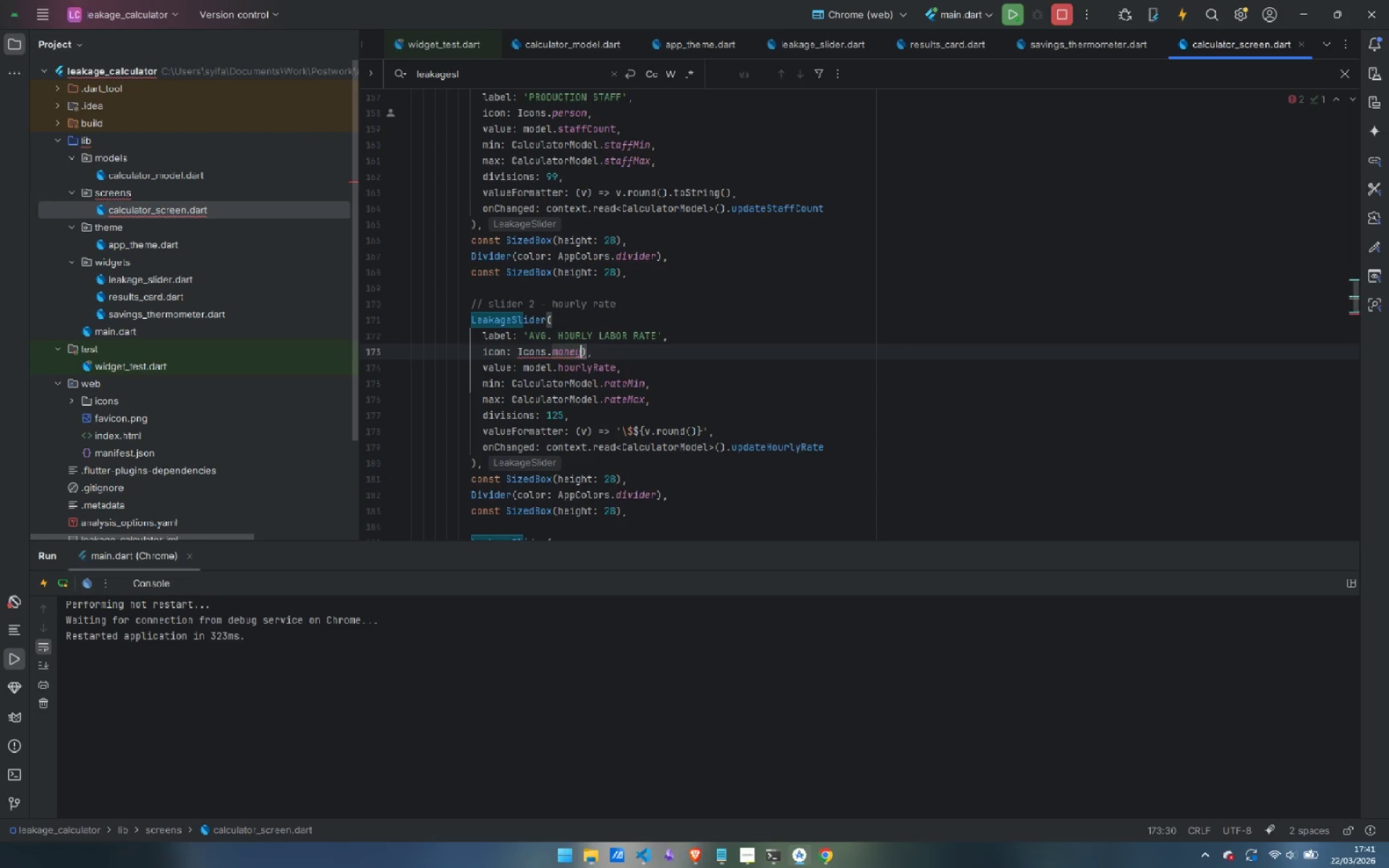 
key(Delete)
 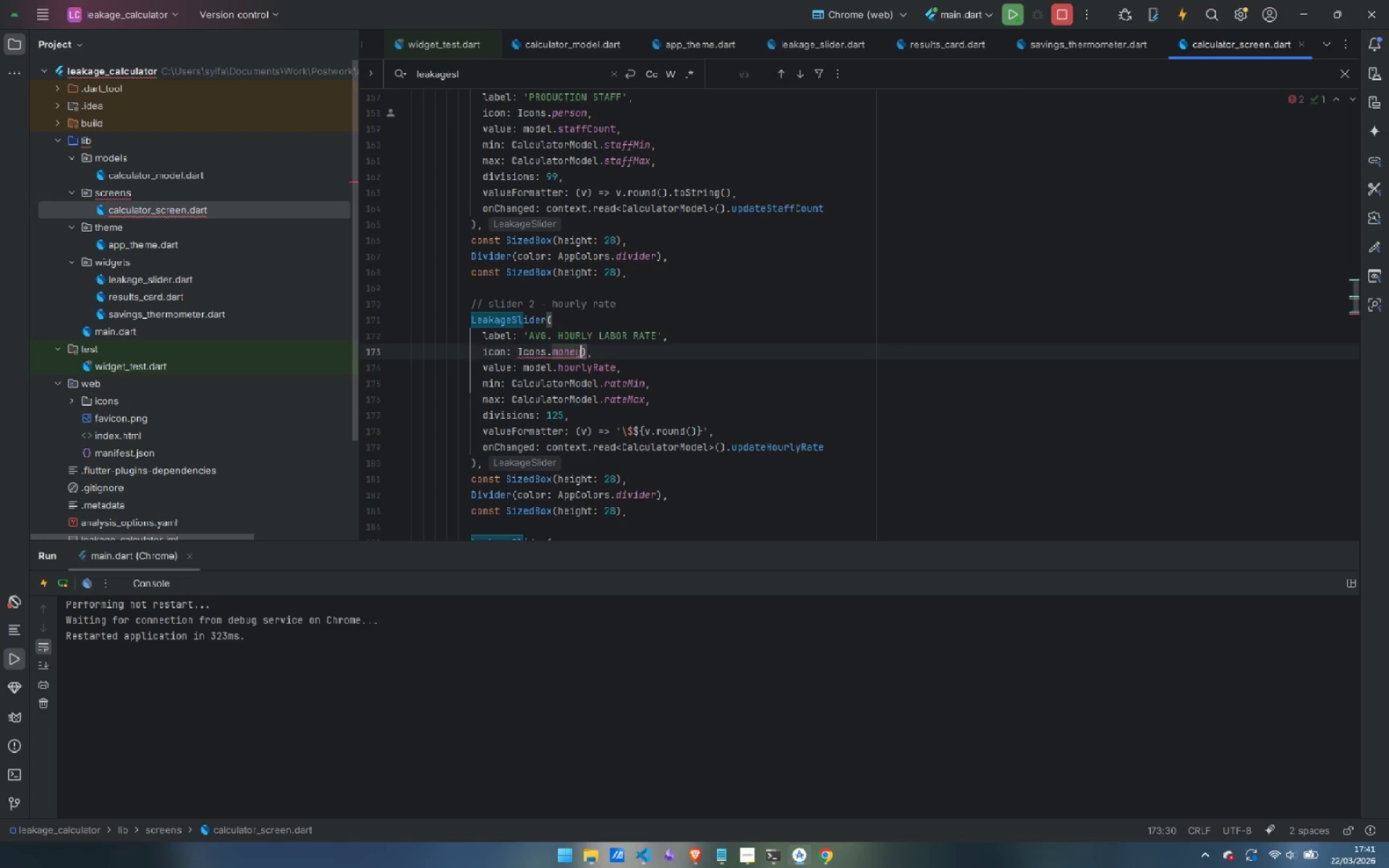 
key(Delete)
 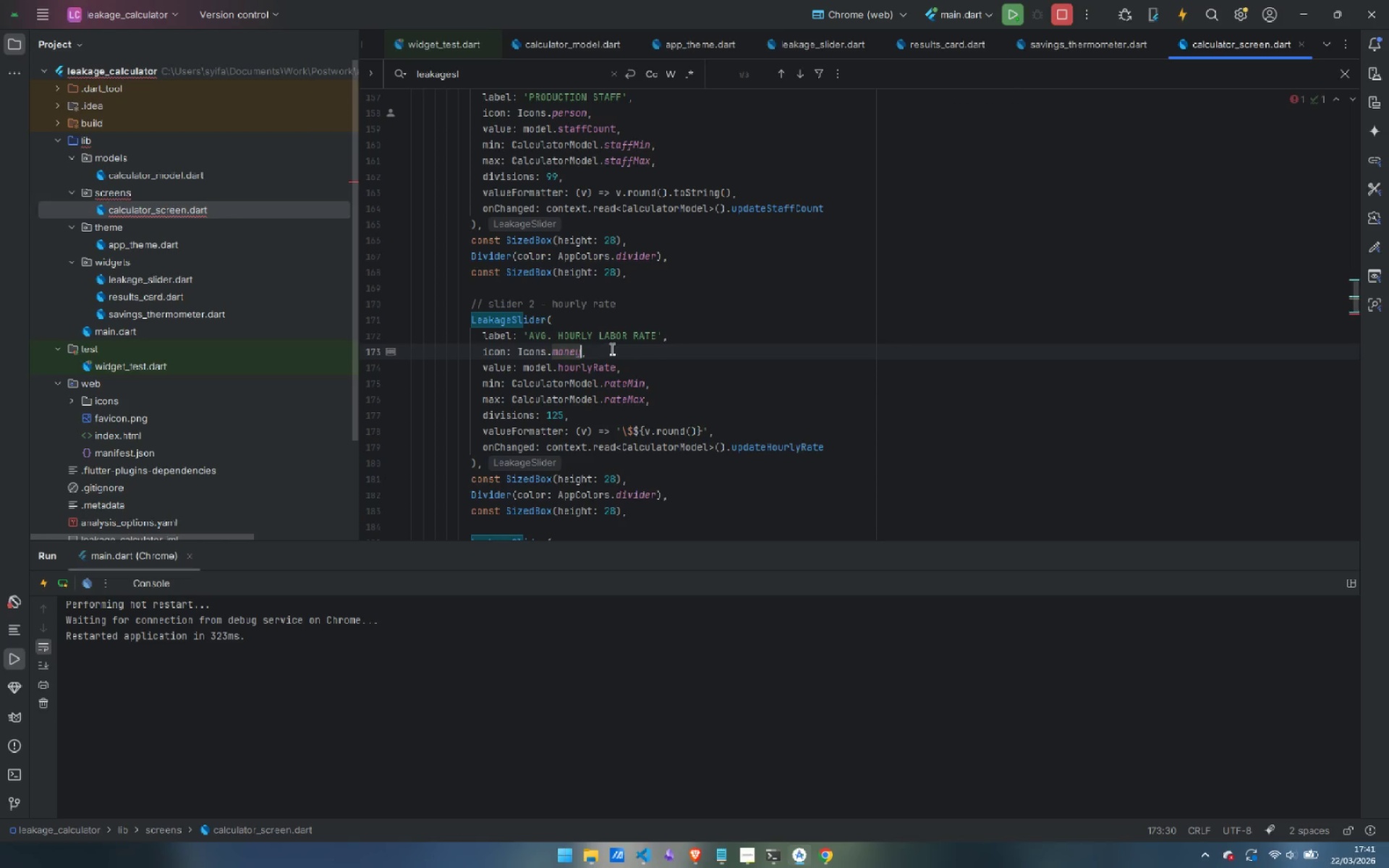 
scroll: coordinate [616, 349], scroll_direction: down, amount: 4.0
 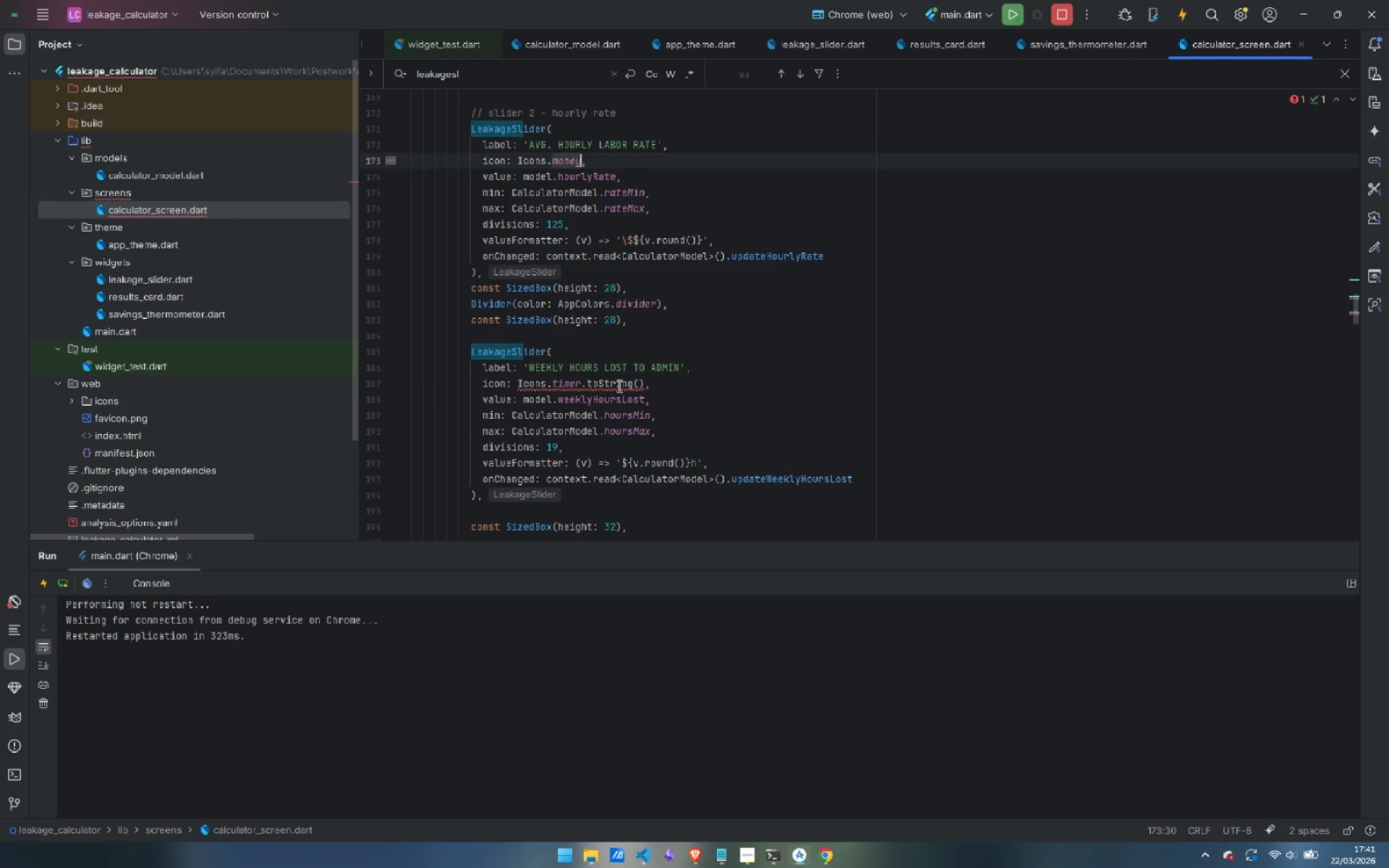 
double_click([618, 386])
 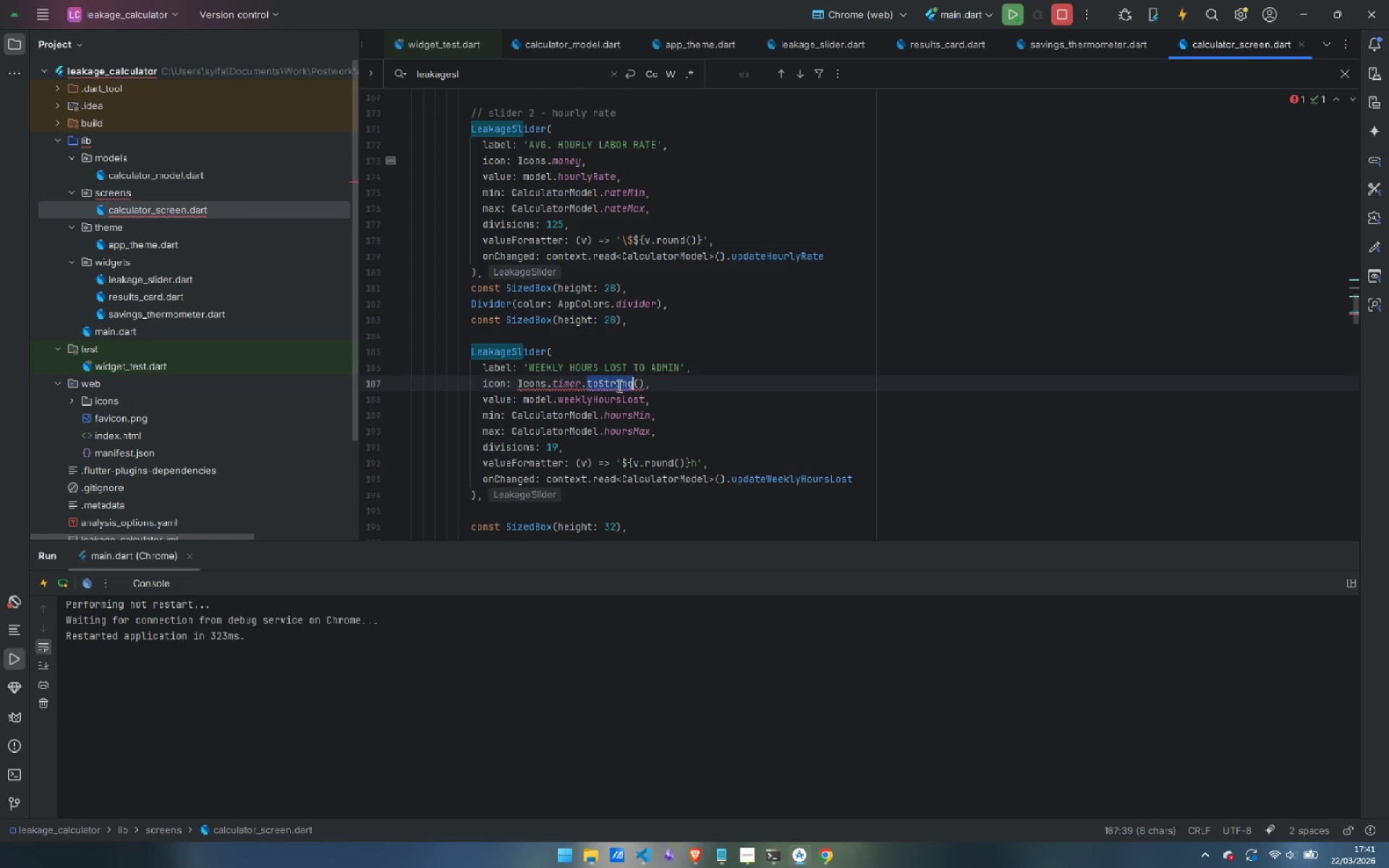 
key(Backspace)
 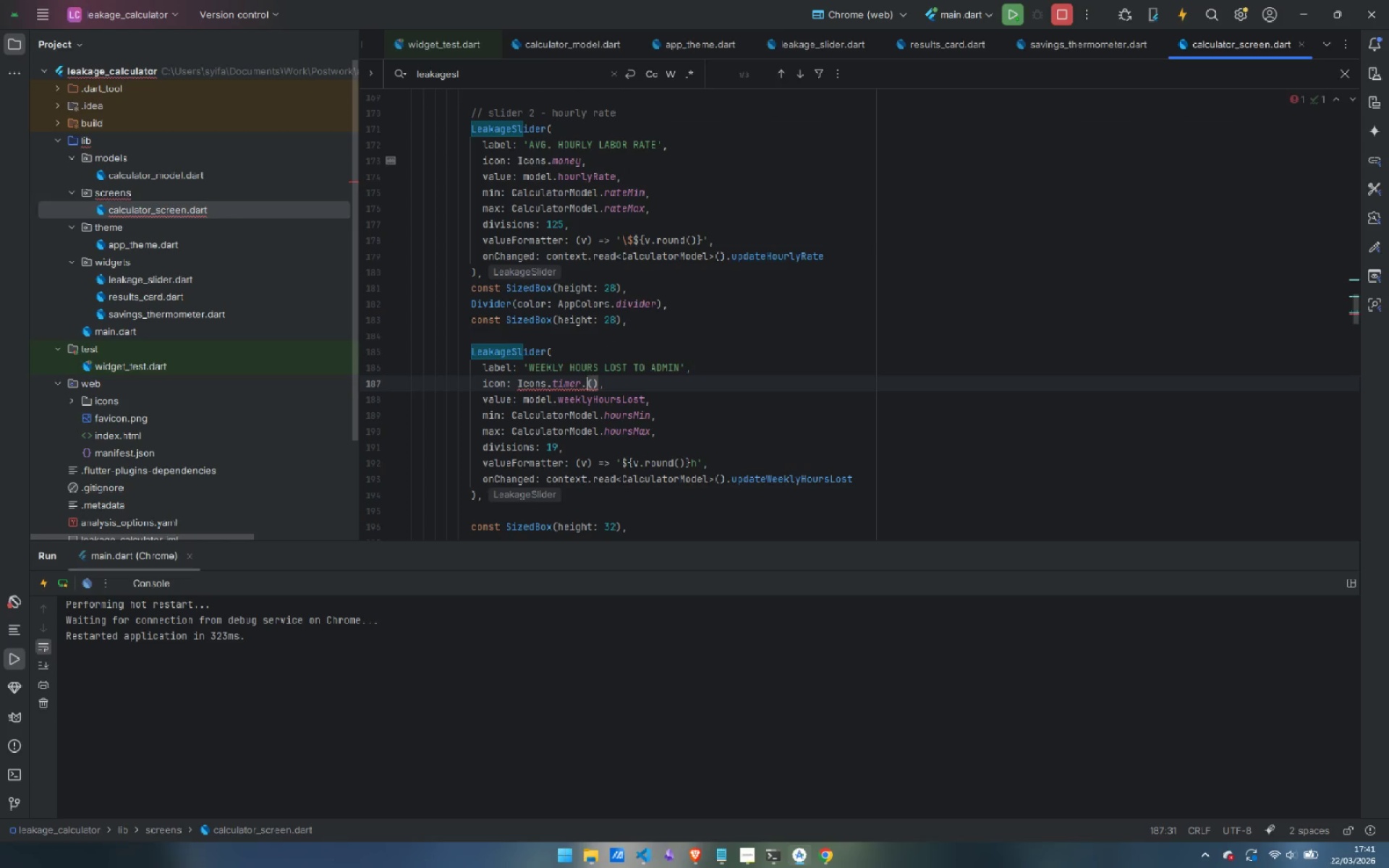 
key(Backspace)
 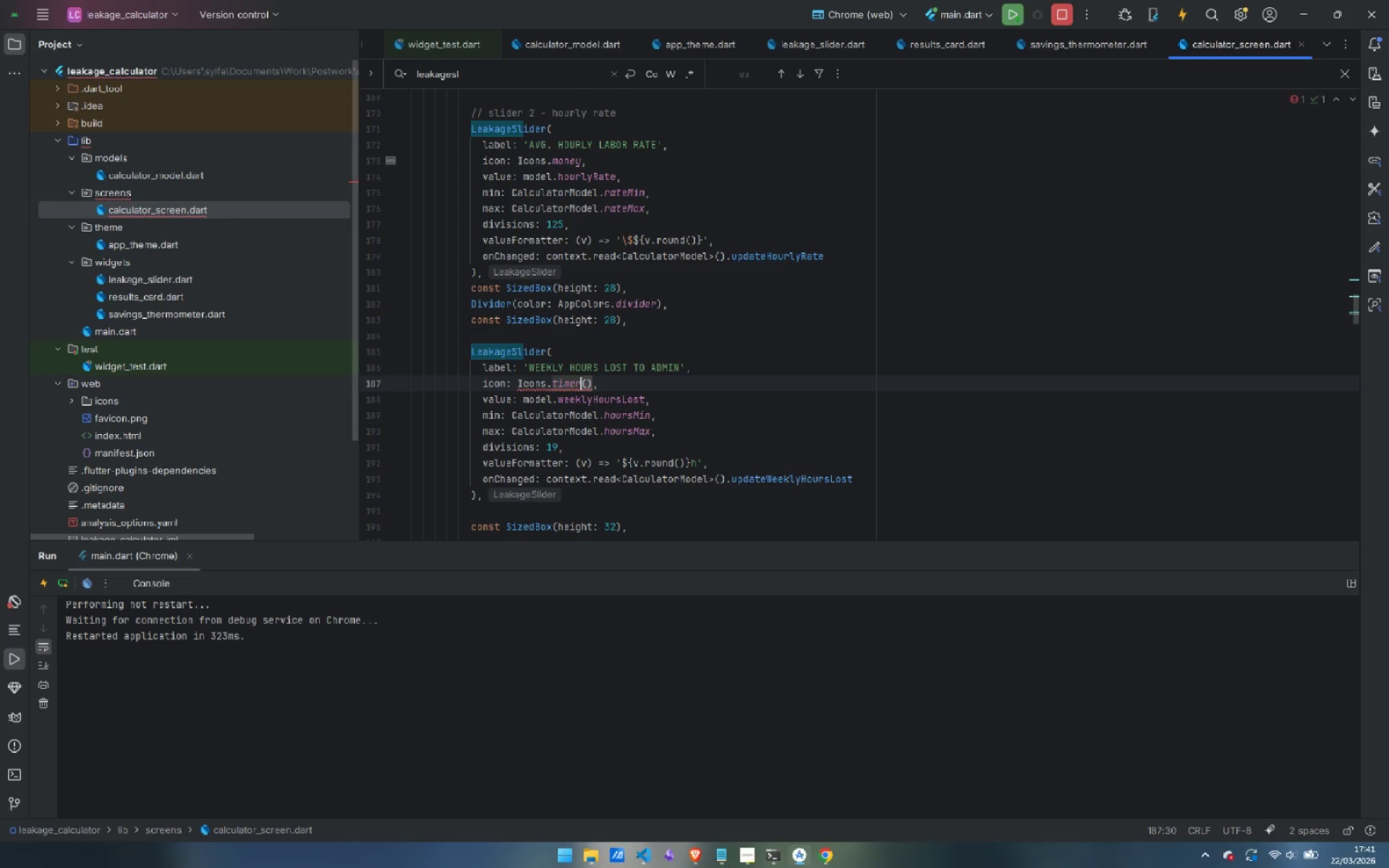 
key(Delete)
 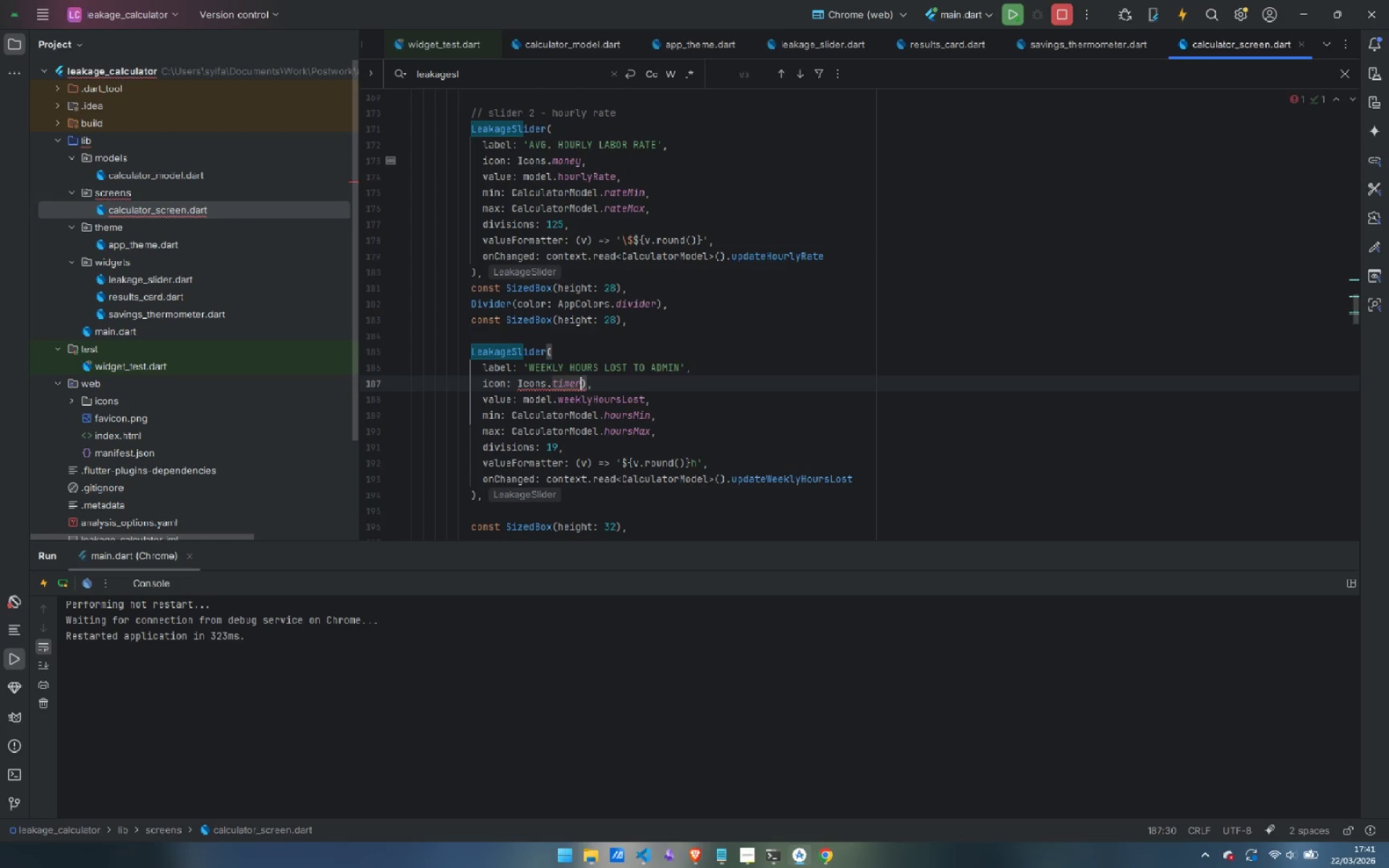 
key(Delete)
 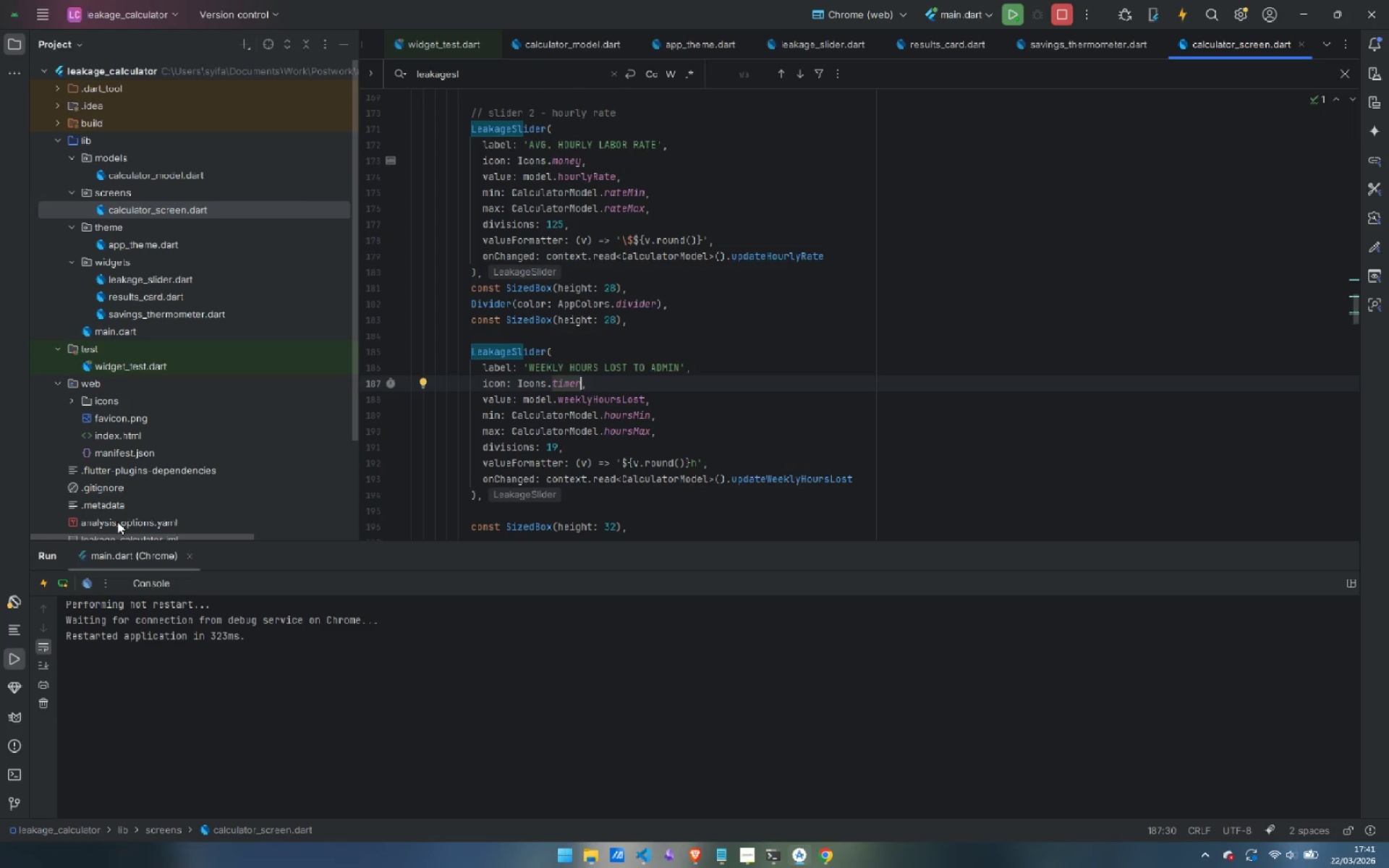 
left_click([46, 582])
 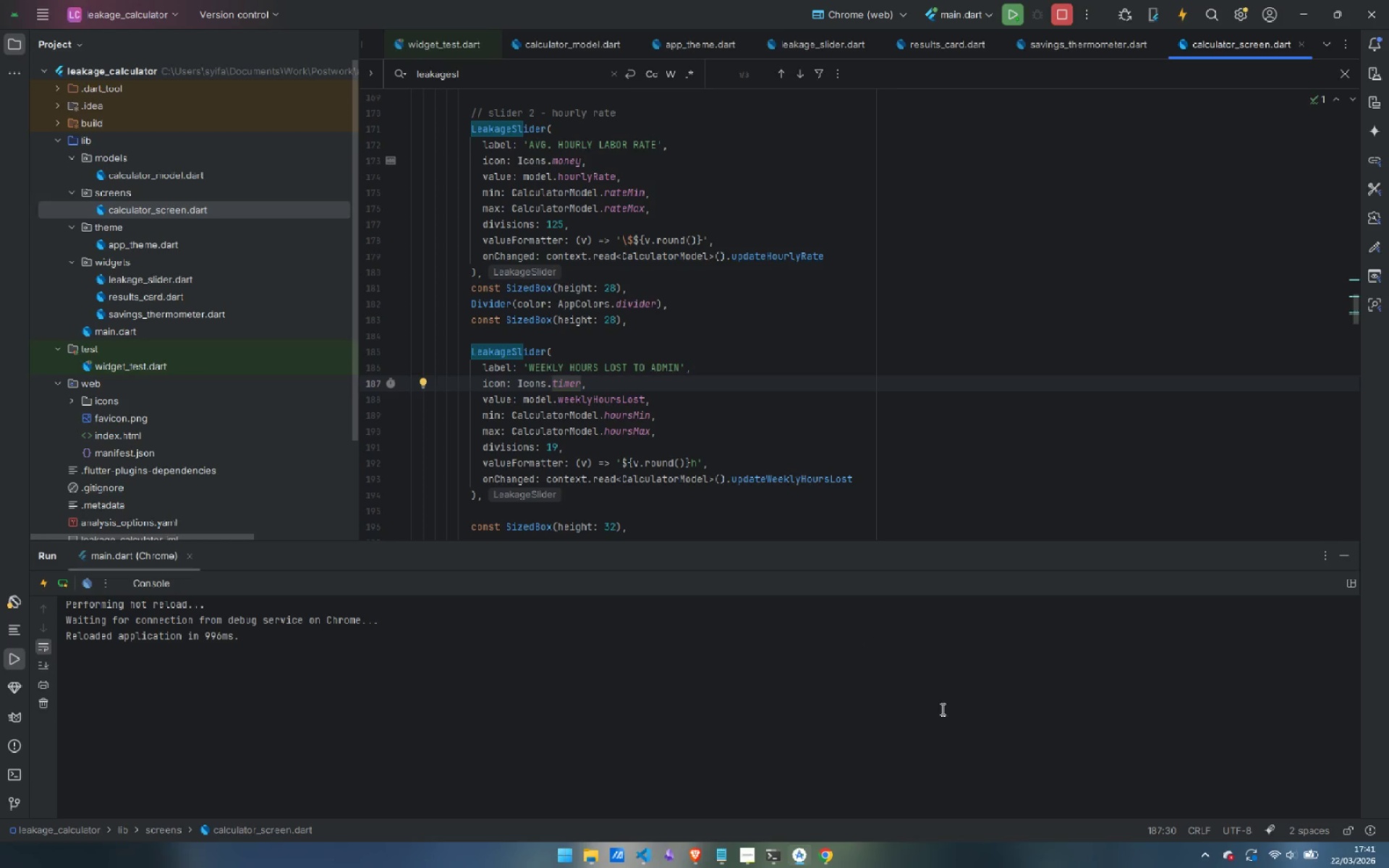 
left_click([833, 858])
 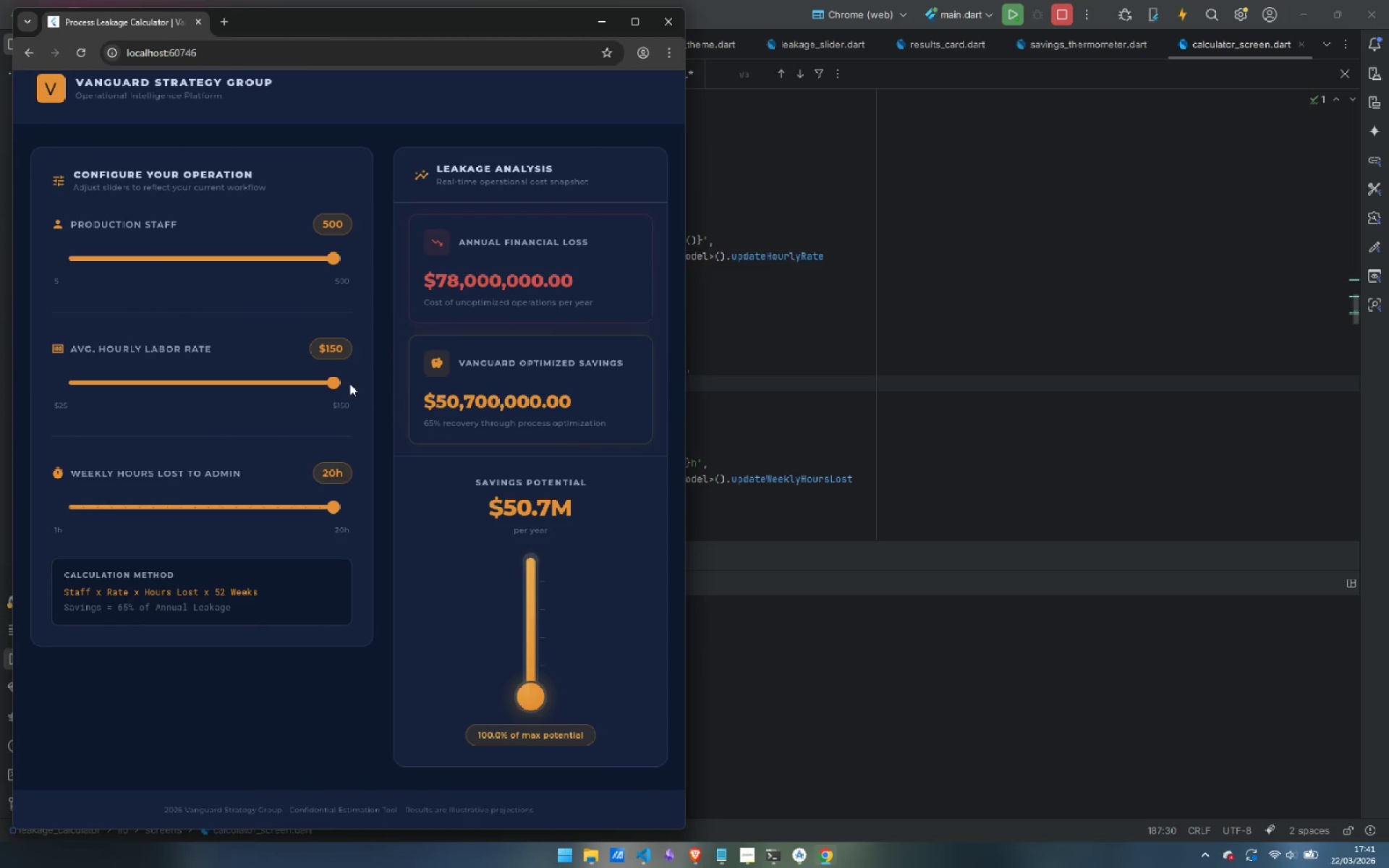 
wait(11.42)
 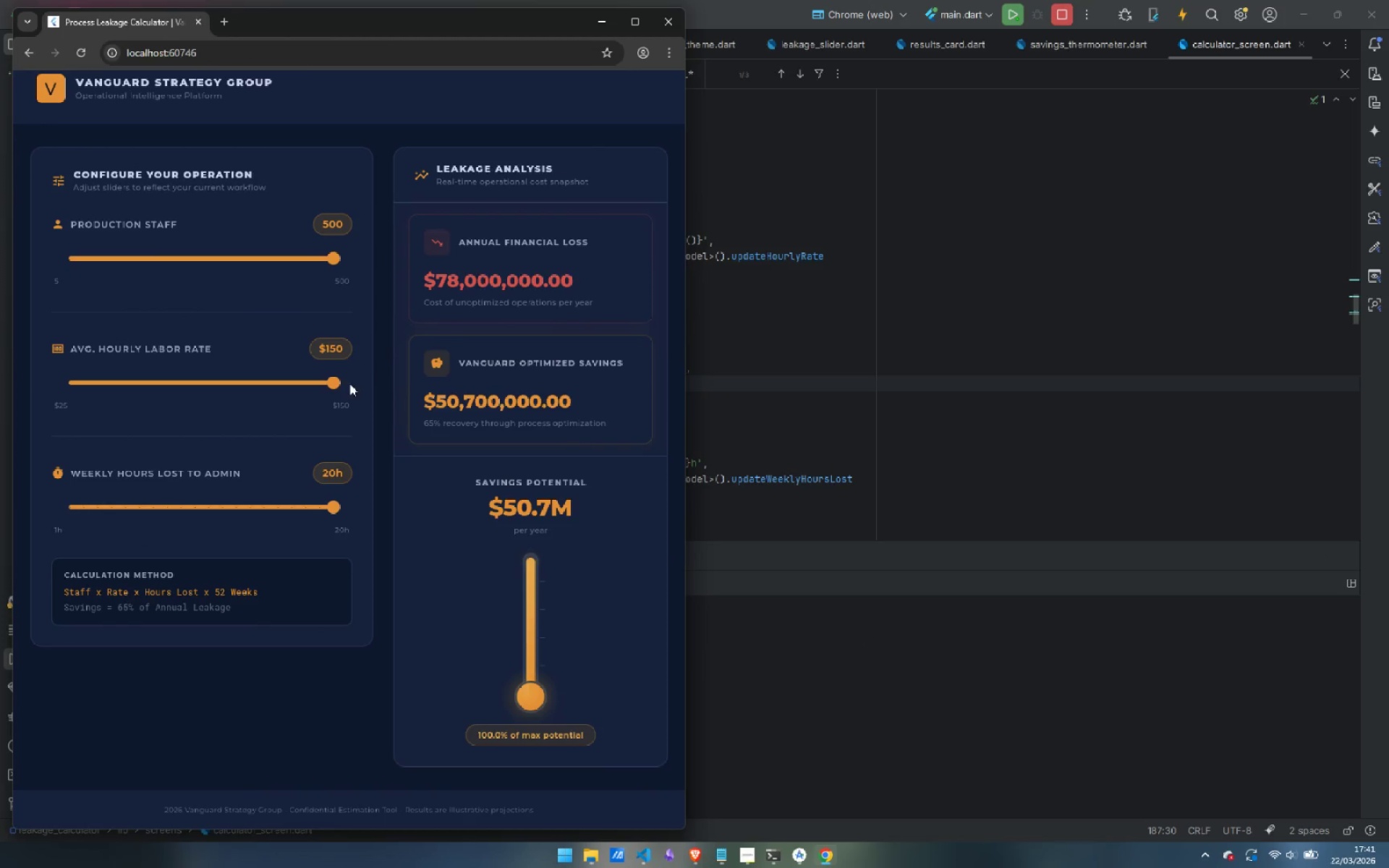 
left_click([195, 386])
 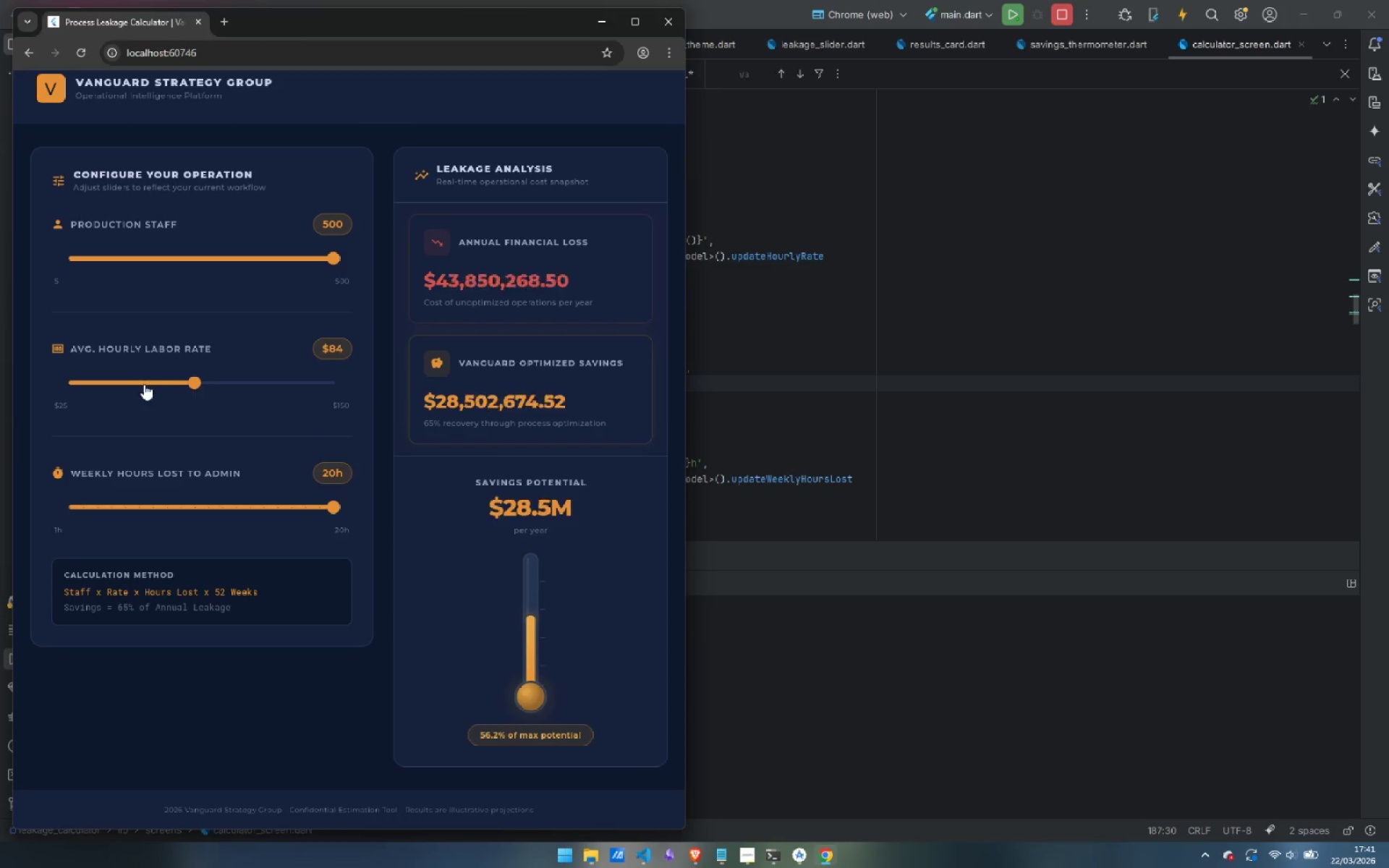 
left_click([126, 383])
 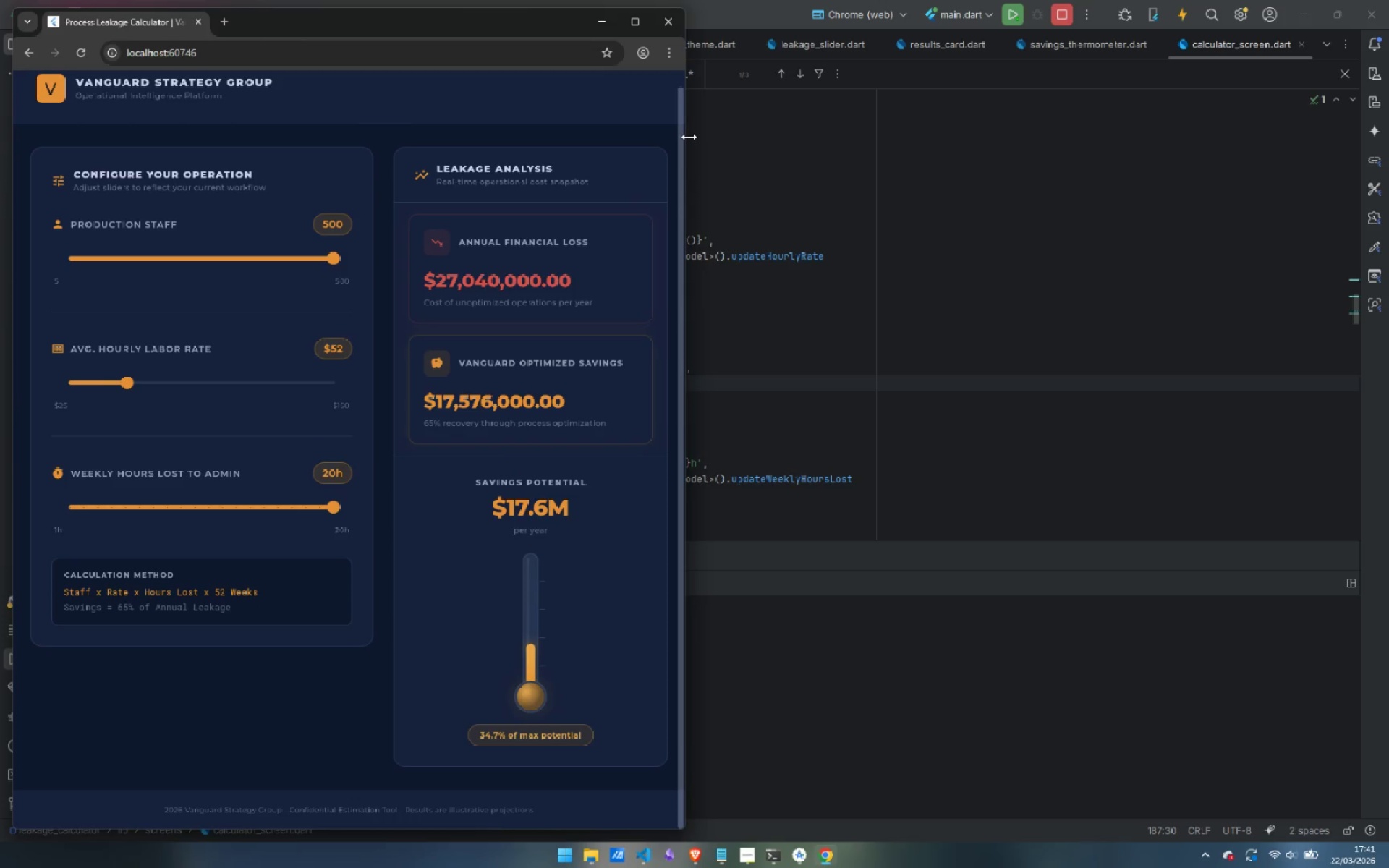 
left_click_drag(start_coordinate=[688, 136], to_coordinate=[553, 229])
 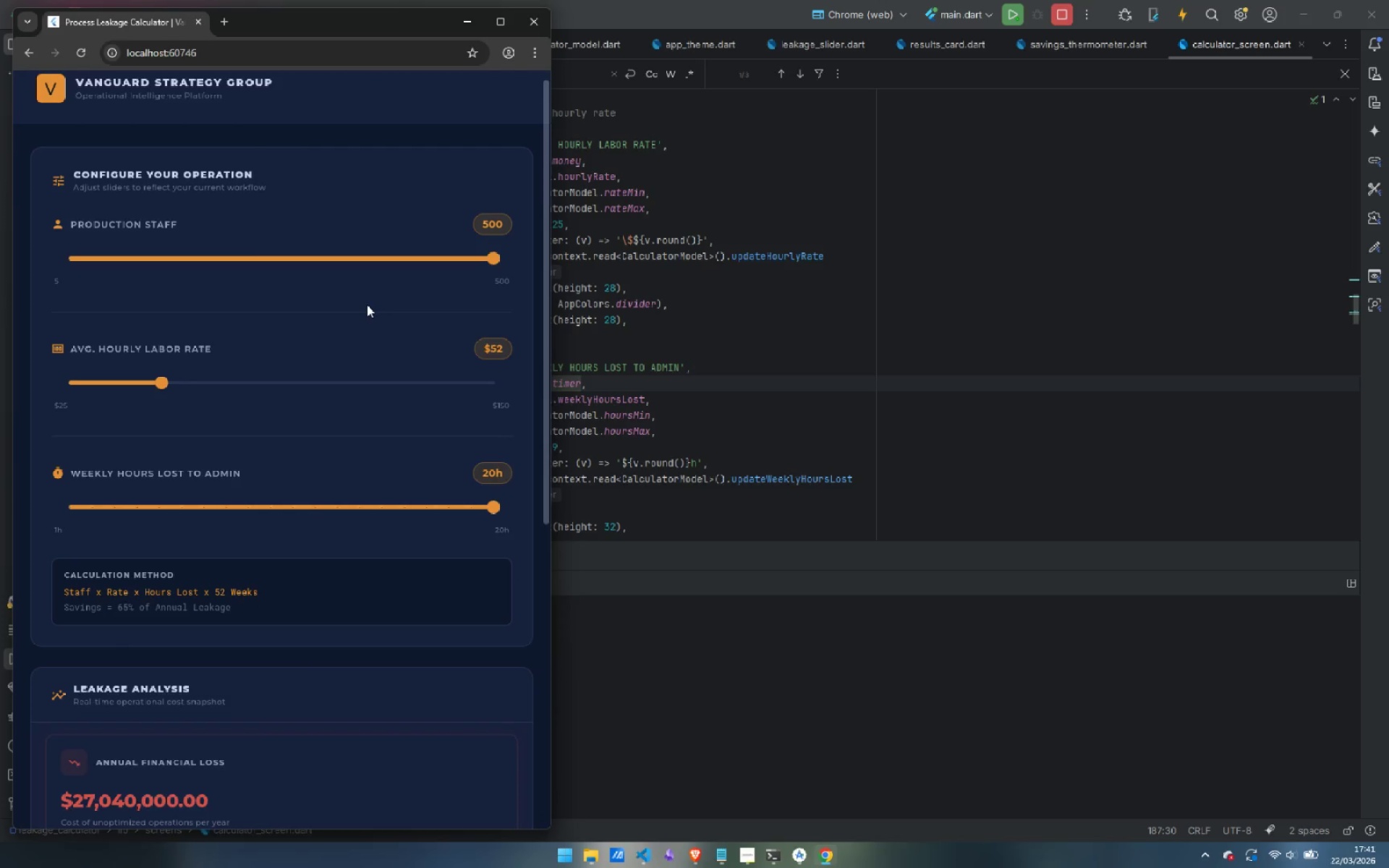 
scroll: coordinate [367, 305], scroll_direction: down, amount: 4.0
 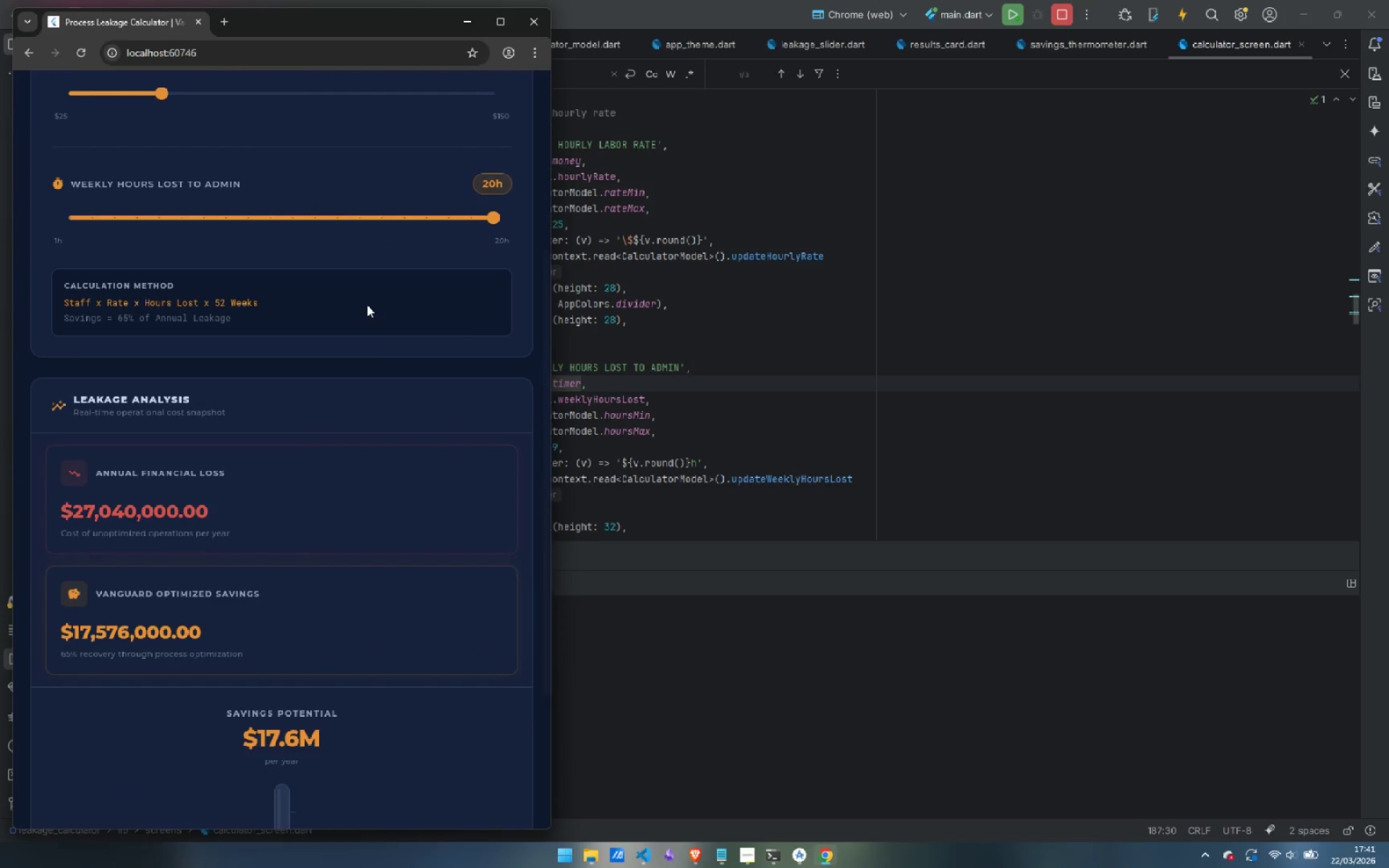 
scroll: coordinate [367, 305], scroll_direction: up, amount: 3.0
 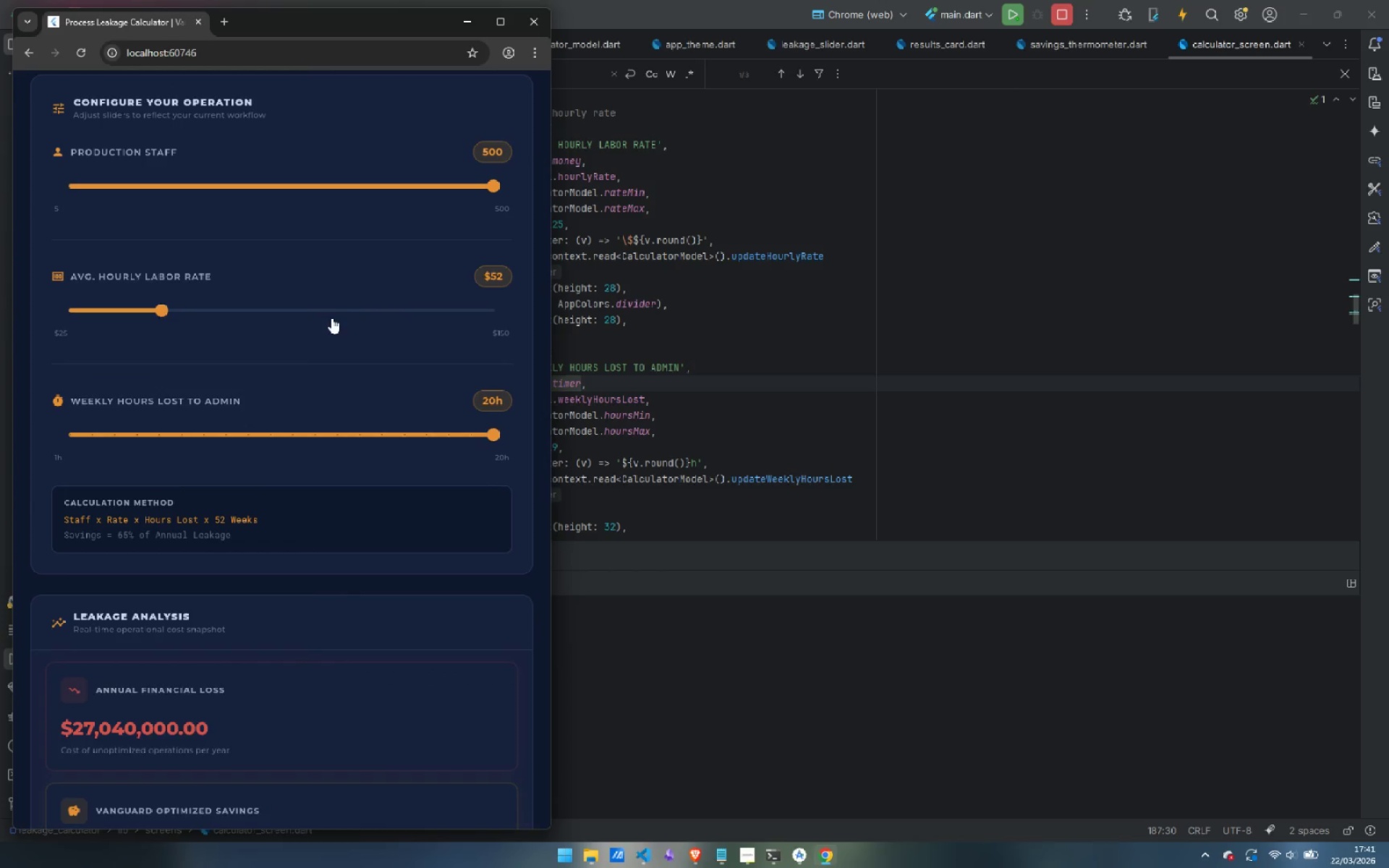 
left_click([381, 310])
 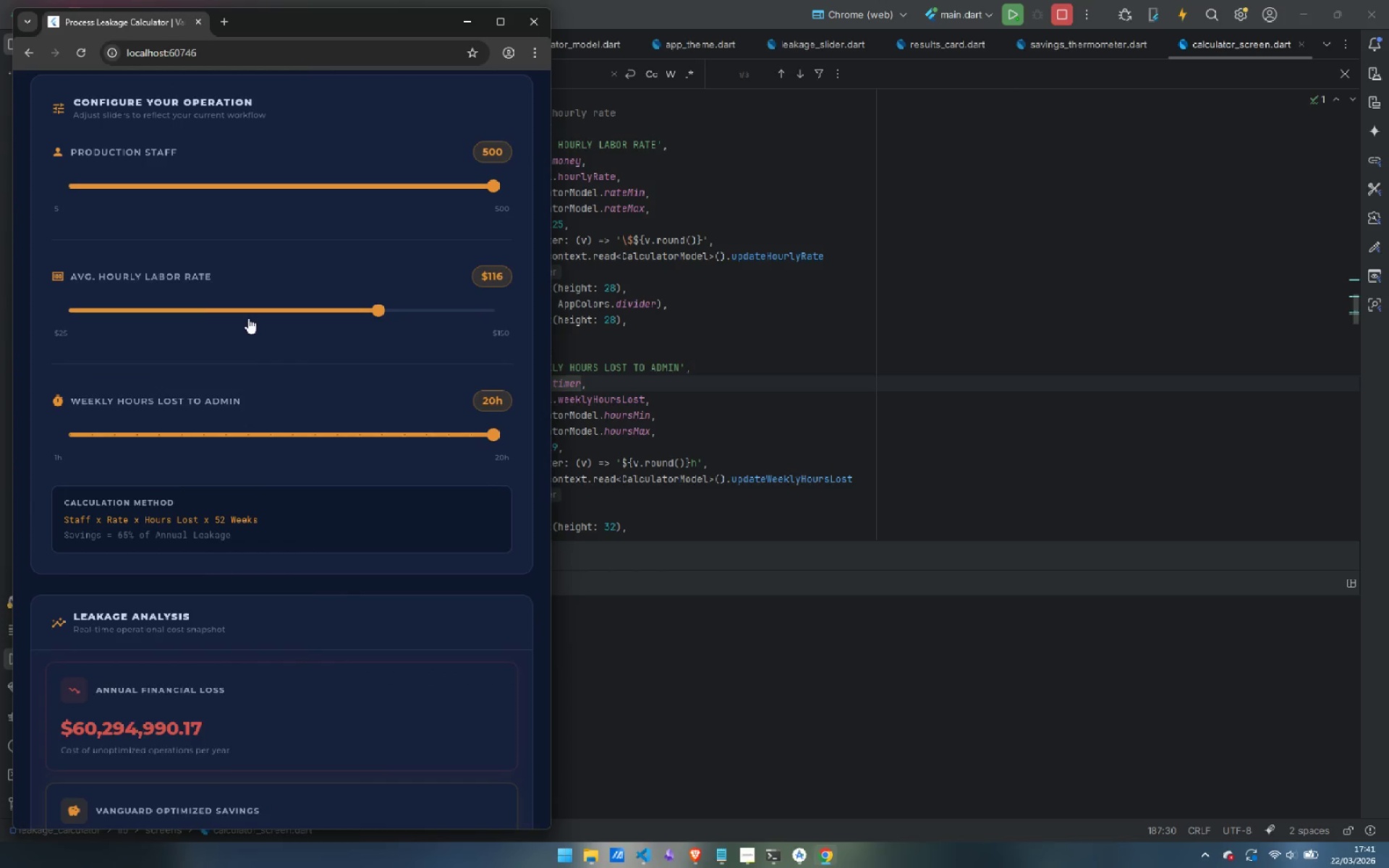 
left_click([211, 314])
 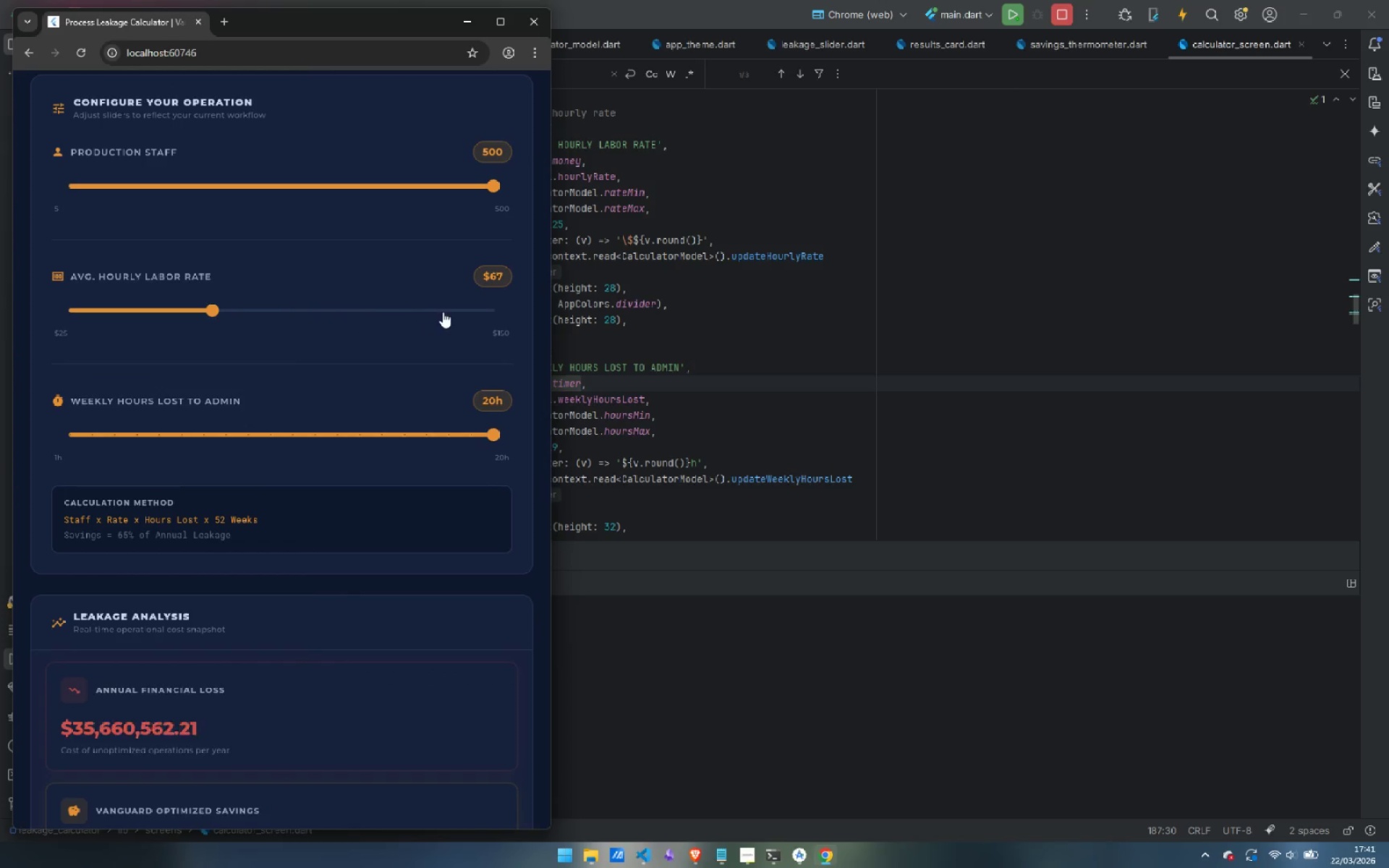 
left_click([446, 312])
 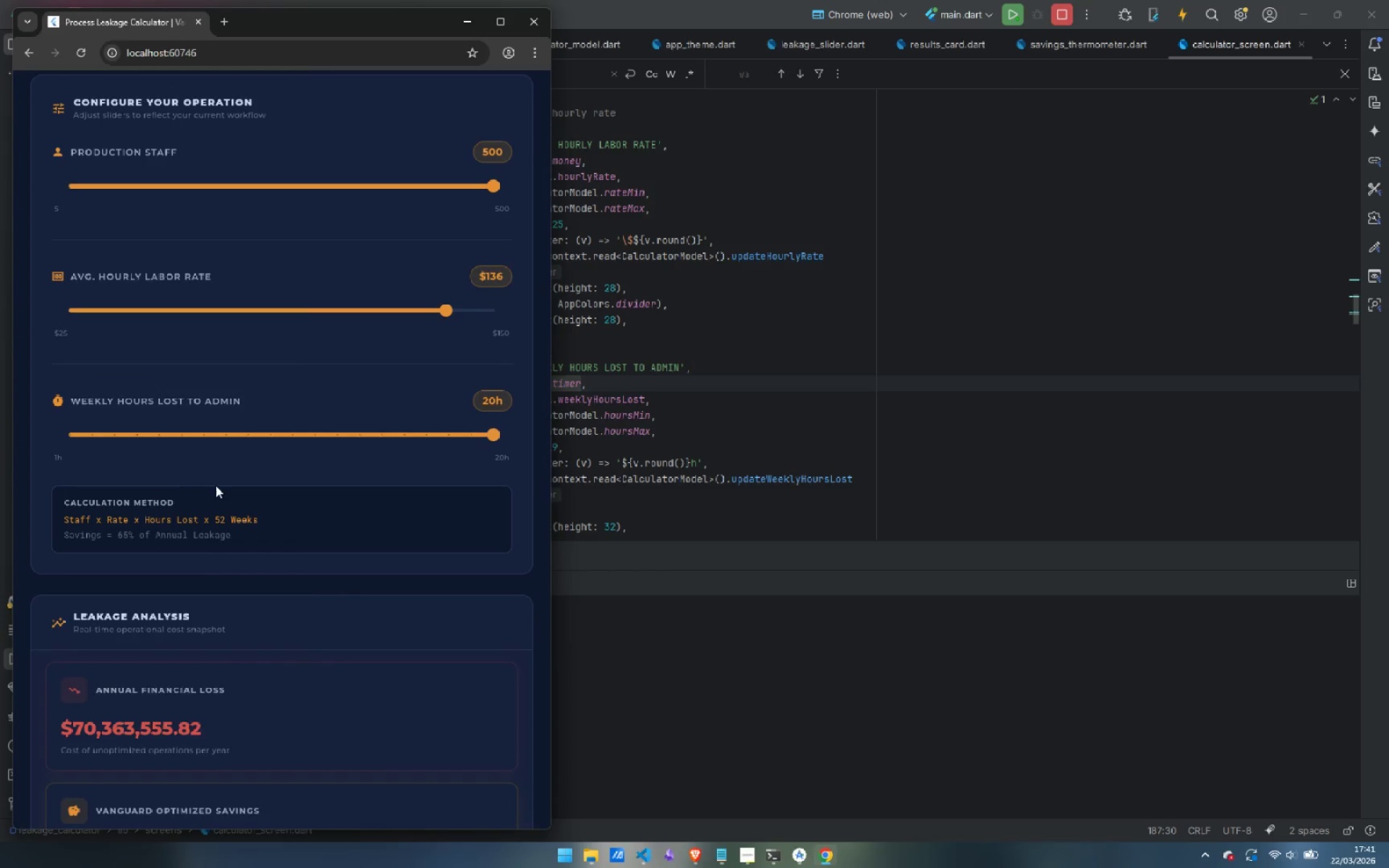 
scroll: coordinate [212, 489], scroll_direction: down, amount: 4.0
 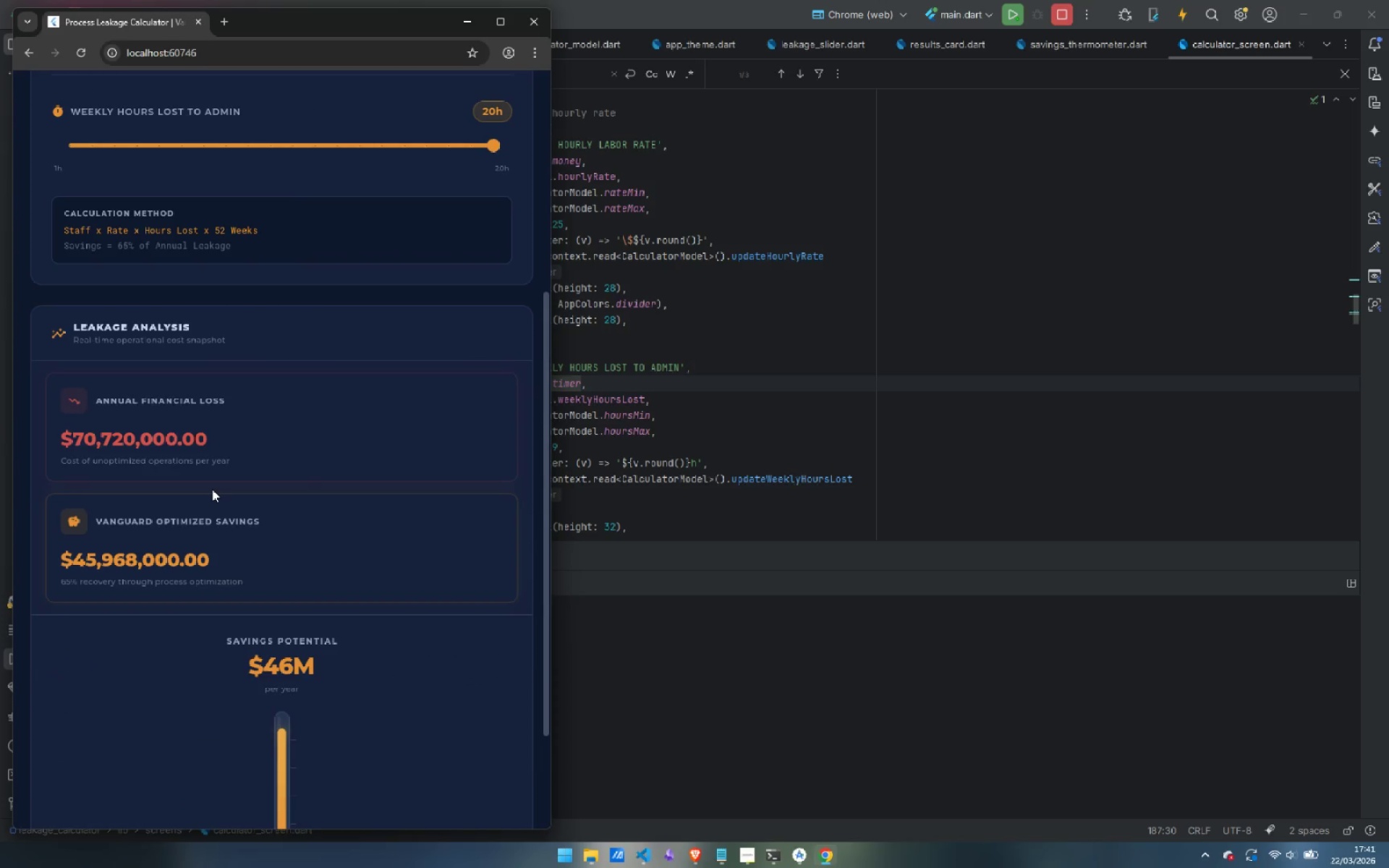 
scroll: coordinate [212, 489], scroll_direction: up, amount: 3.0
 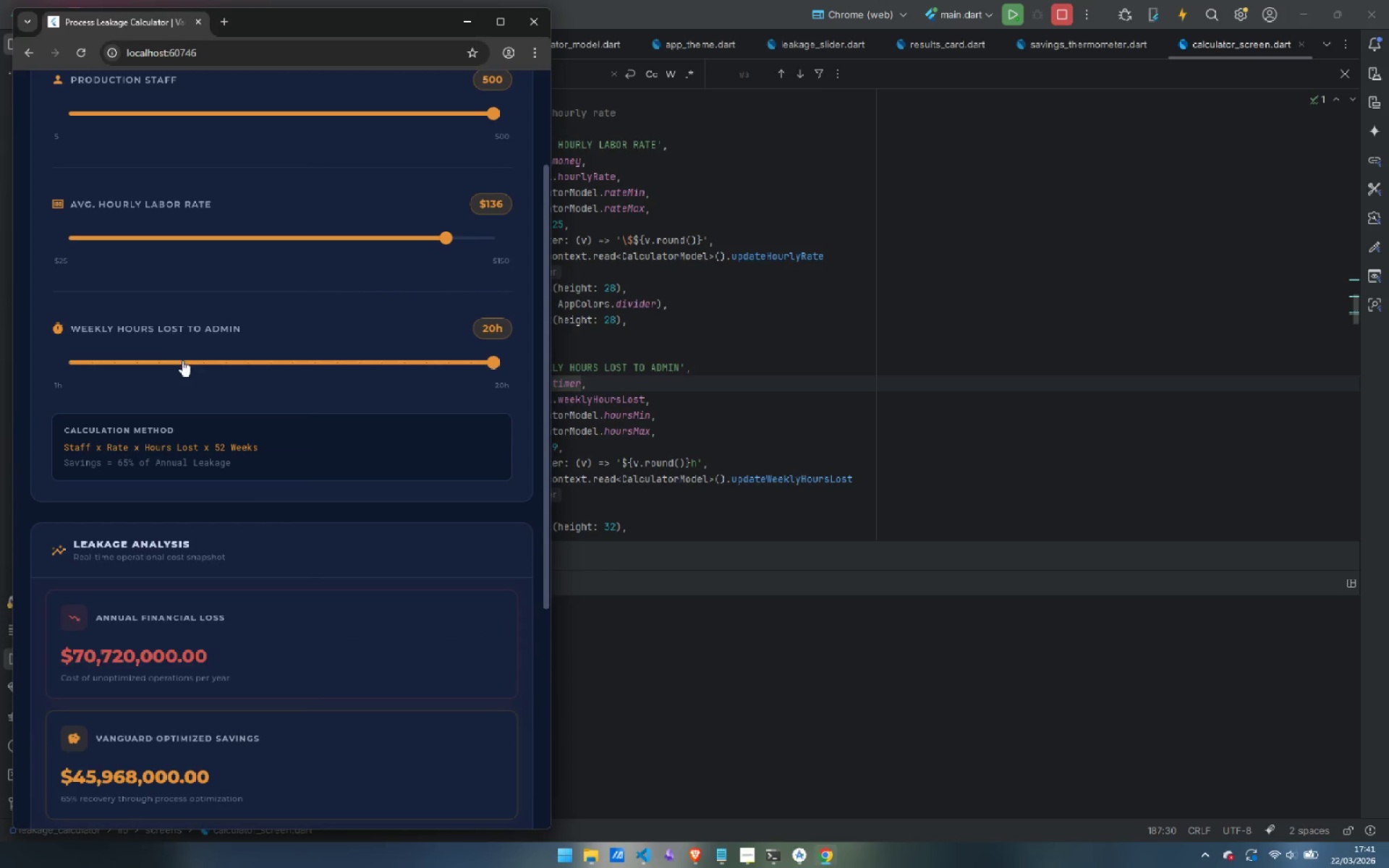 
left_click([182, 360])
 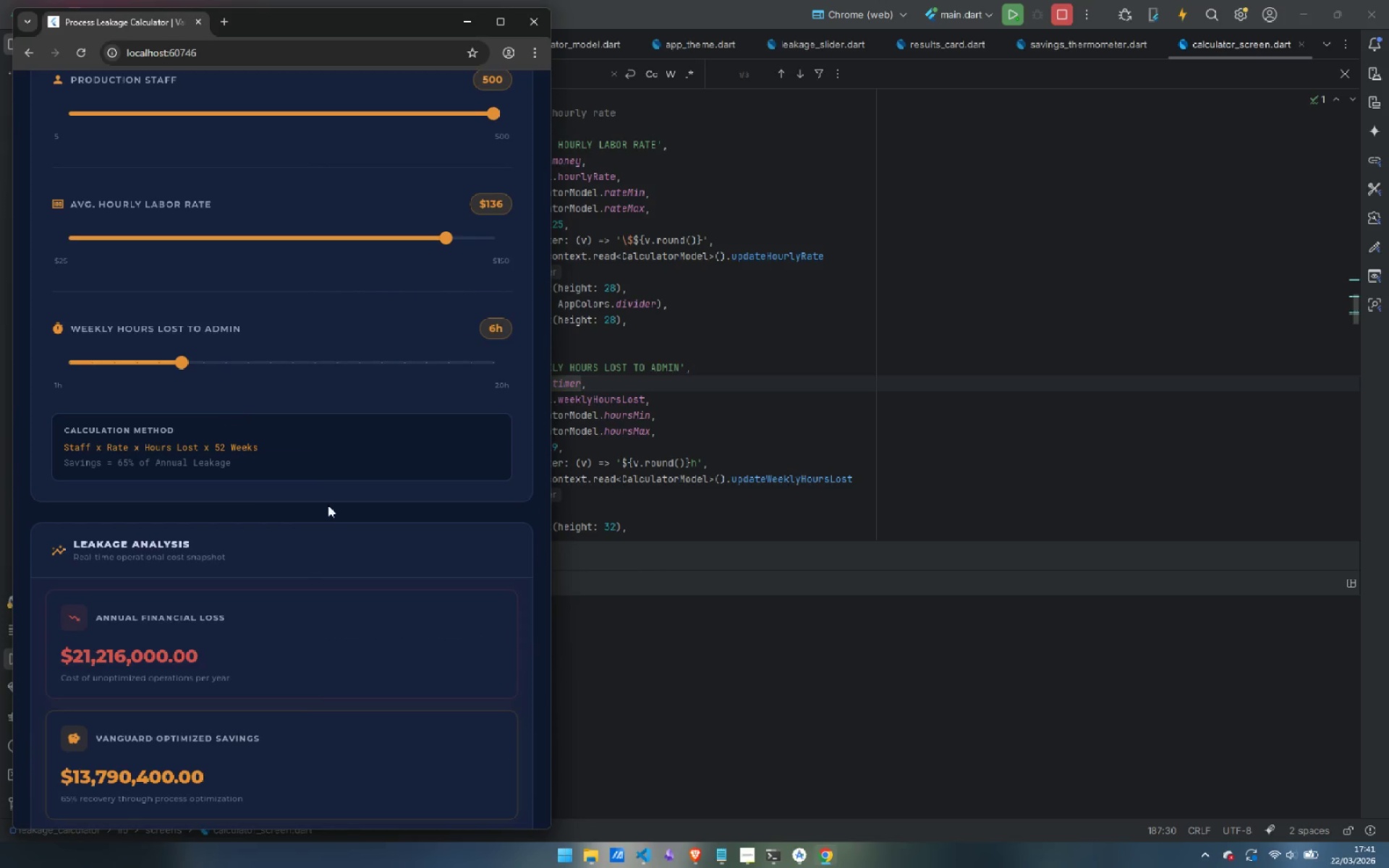 
scroll: coordinate [368, 521], scroll_direction: down, amount: 9.0
 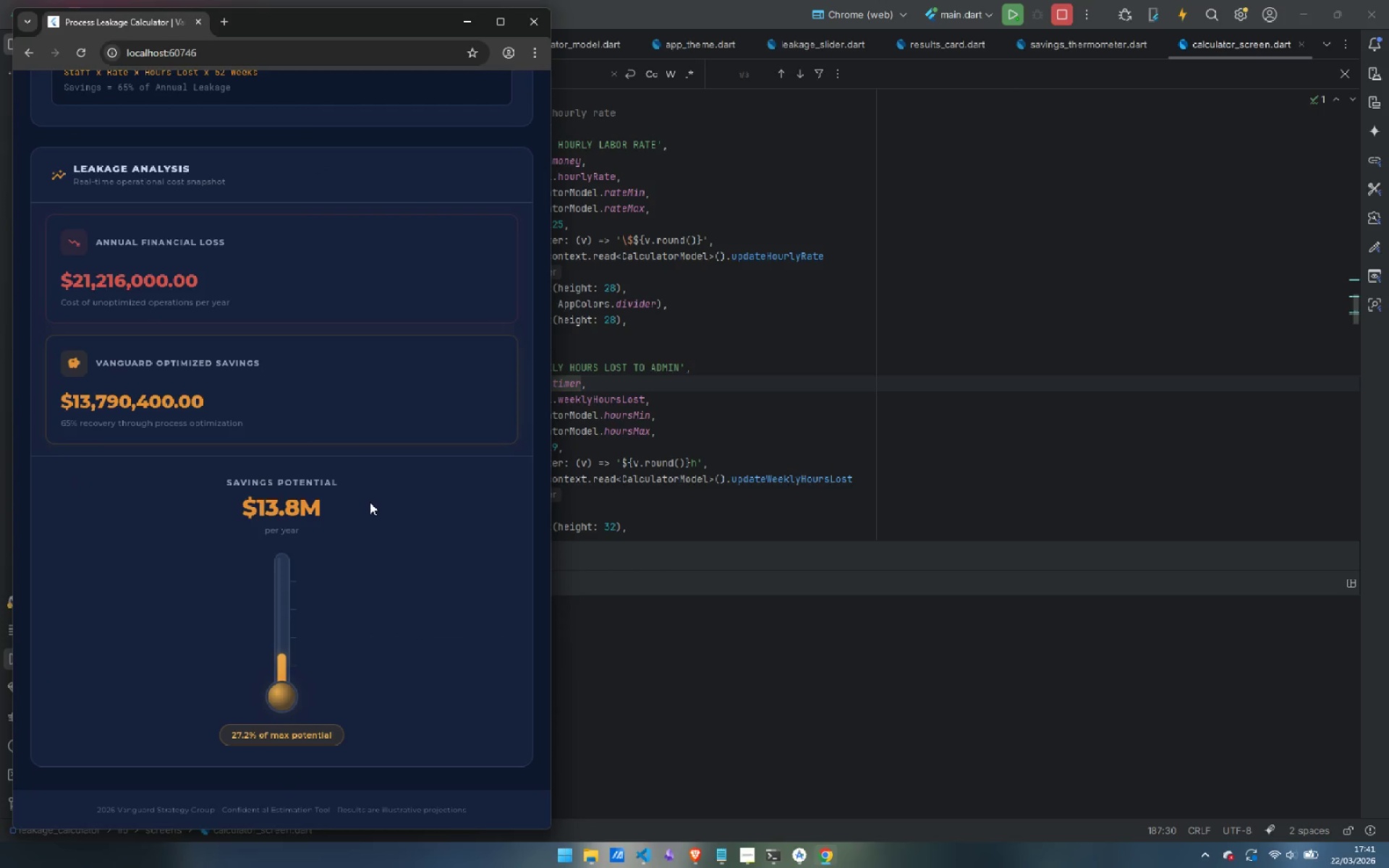 
scroll: coordinate [370, 502], scroll_direction: up, amount: 15.0
 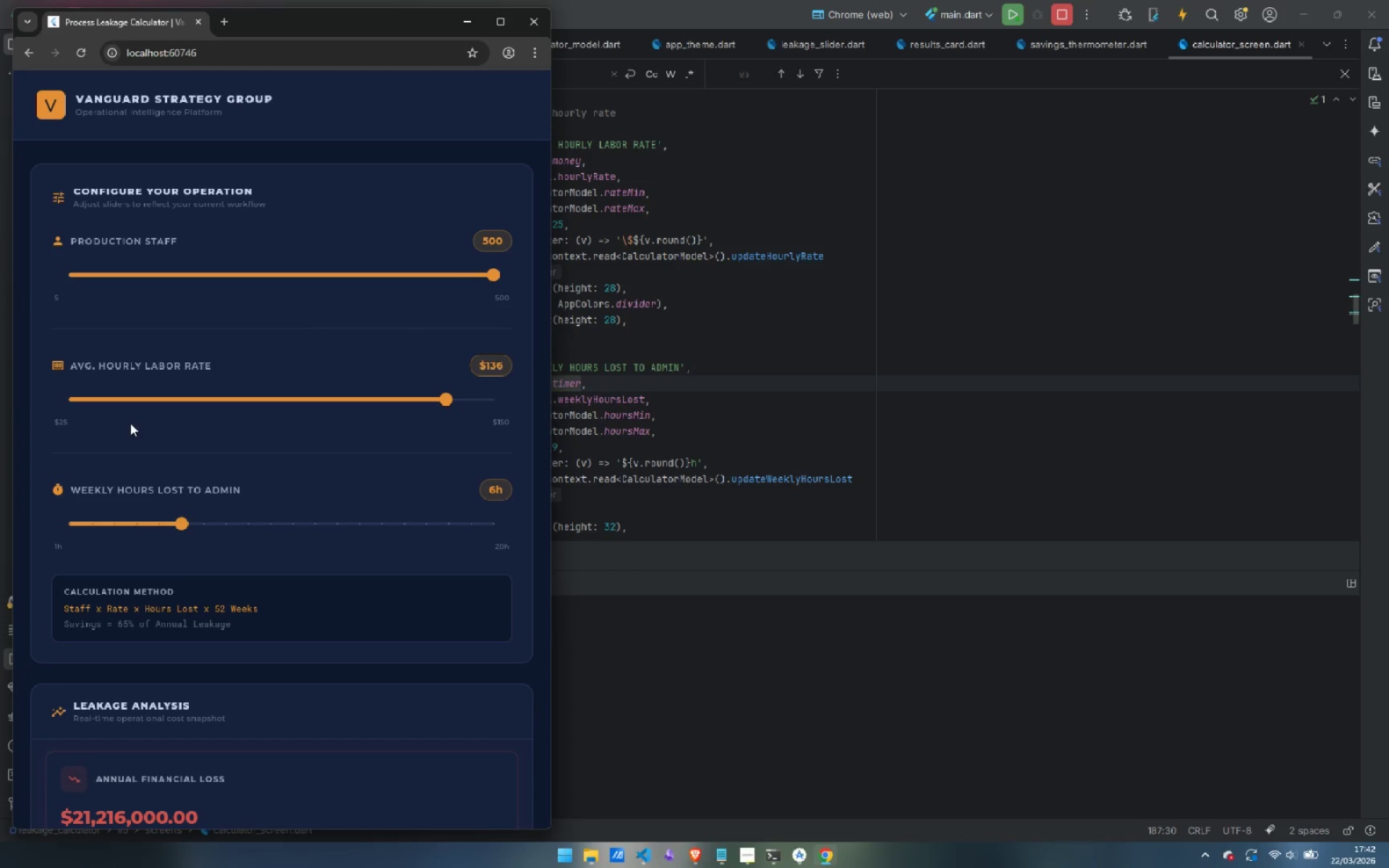 
wait(14.61)
 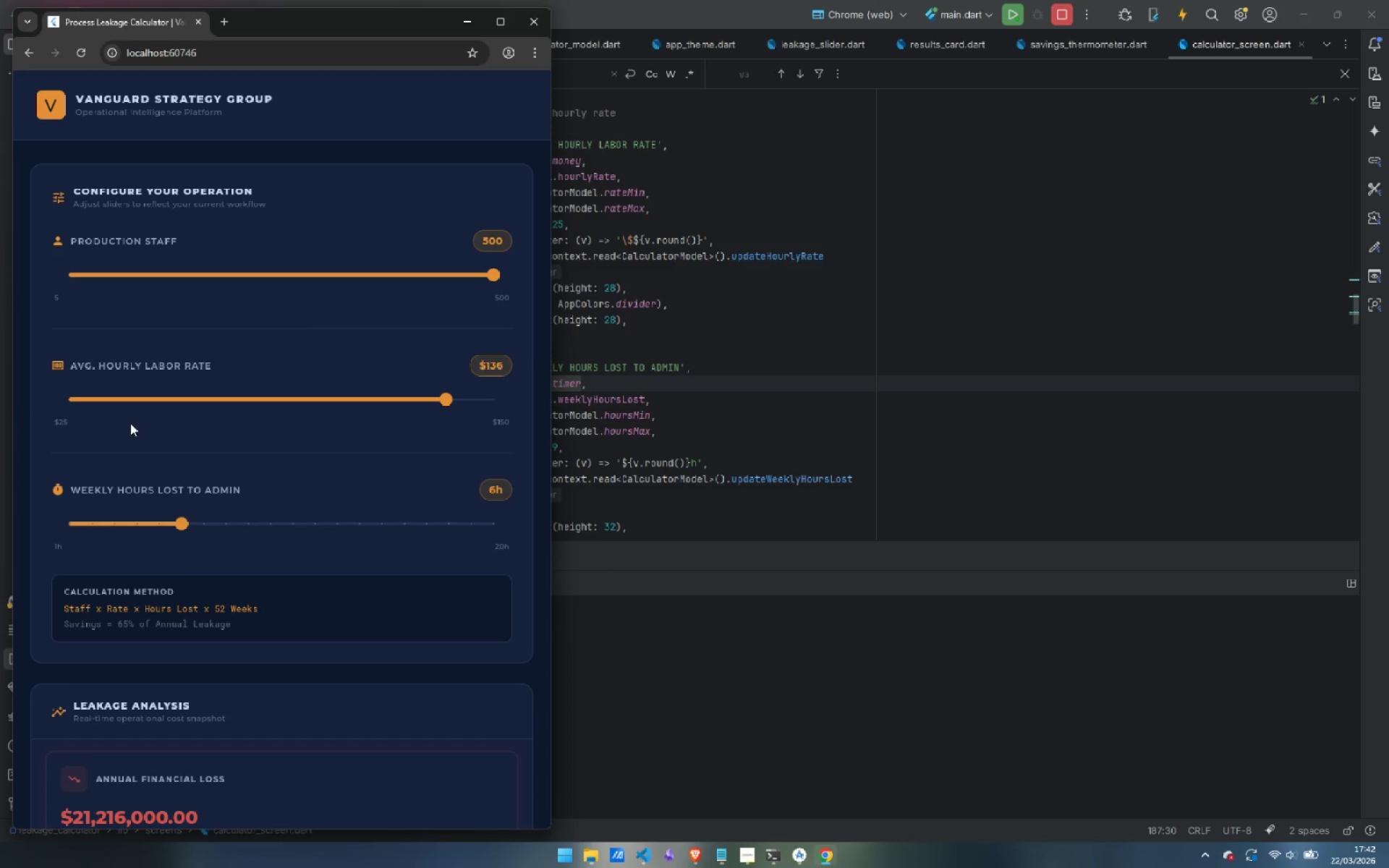 
left_click([748, 860])